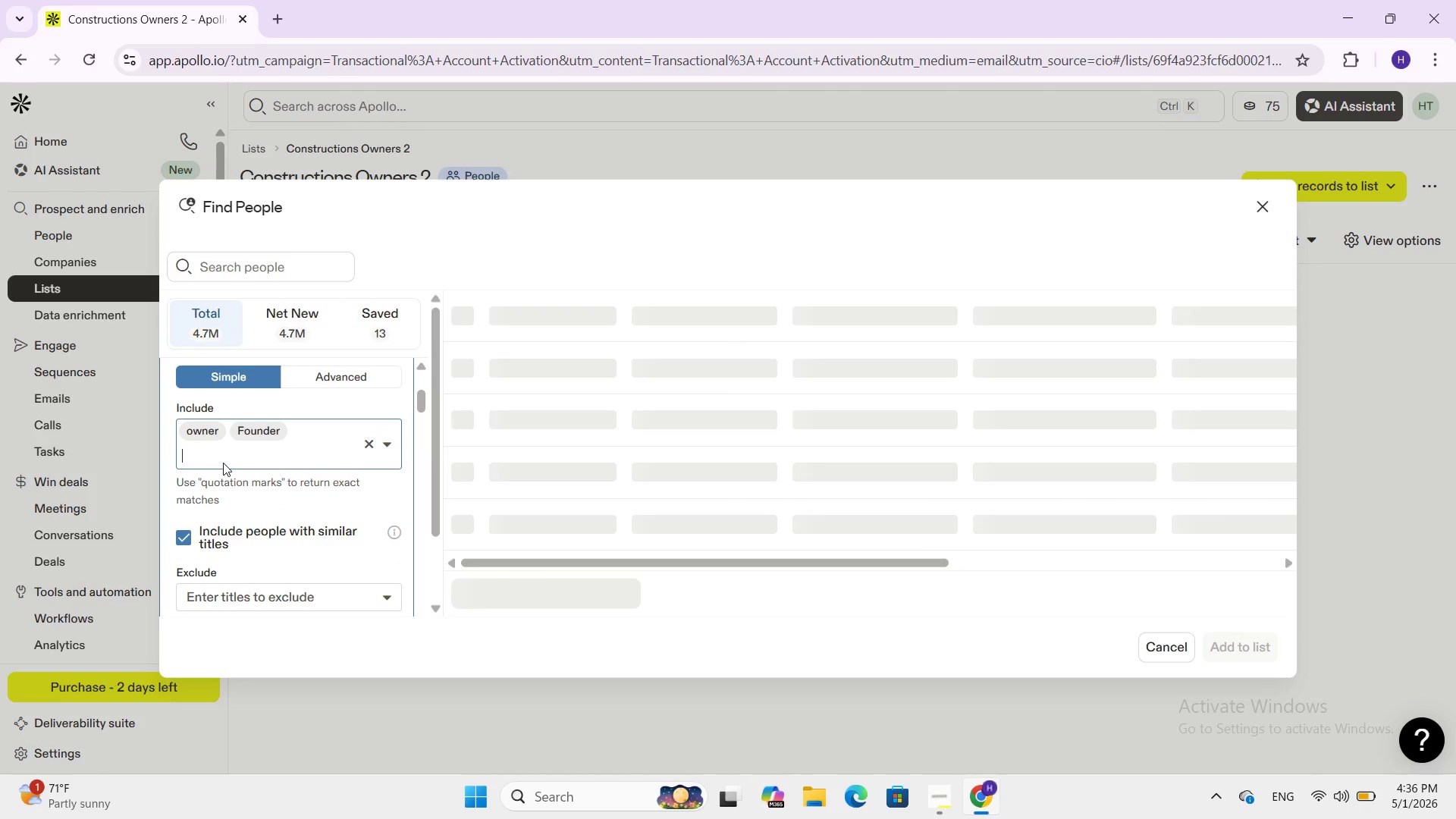 
key(P)
 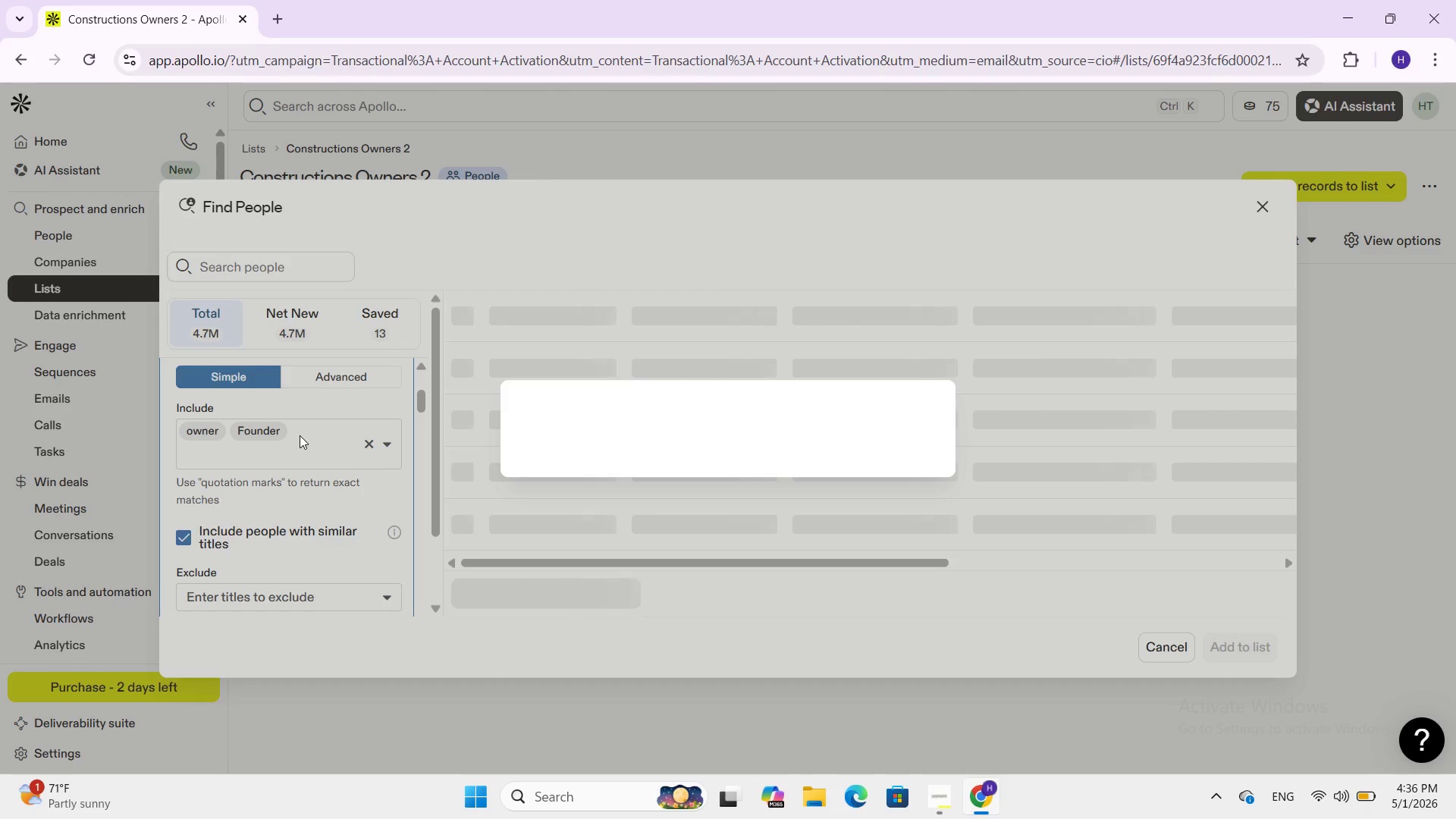 
left_click([300, 435])
 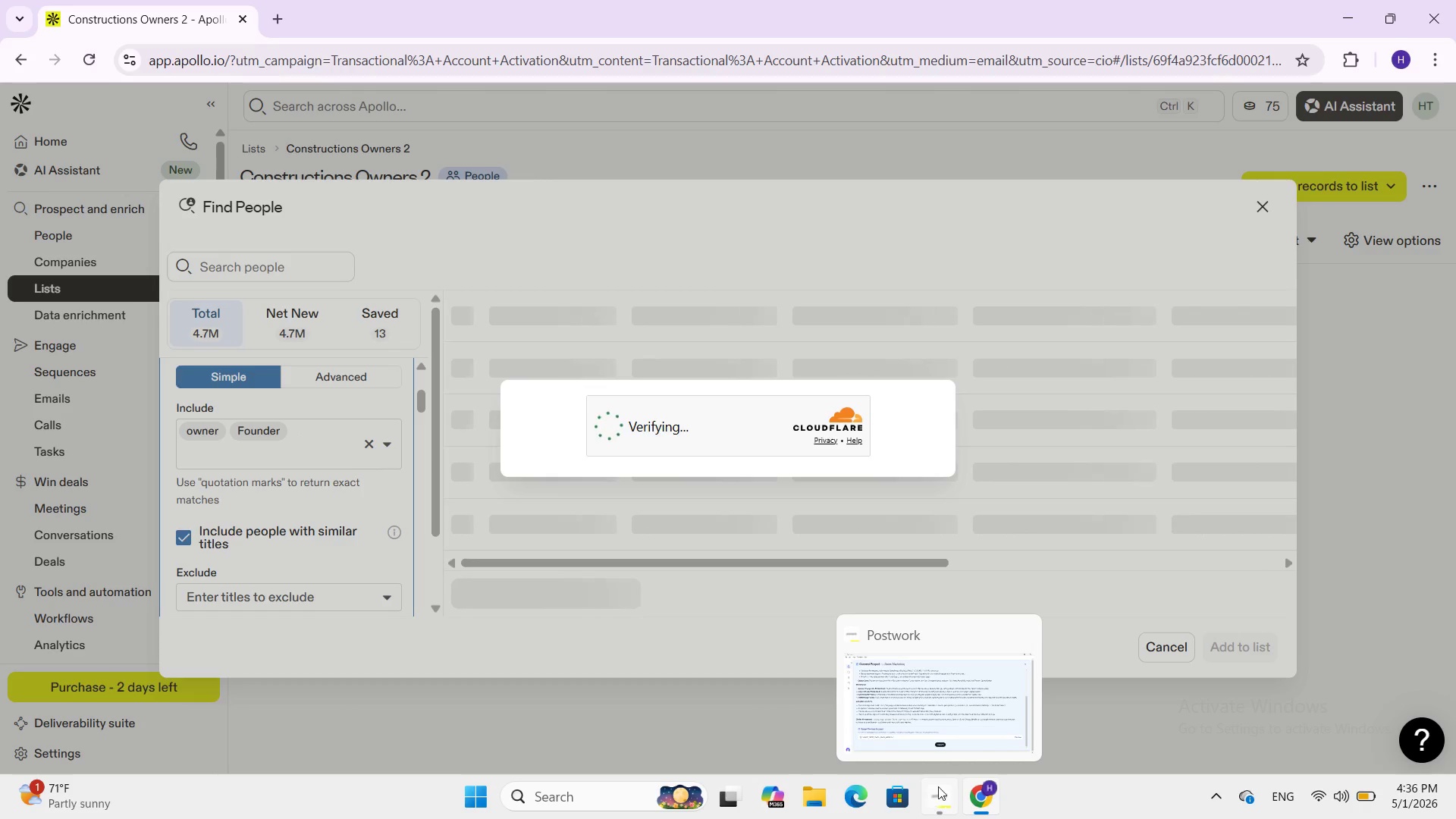 
left_click([937, 728])